 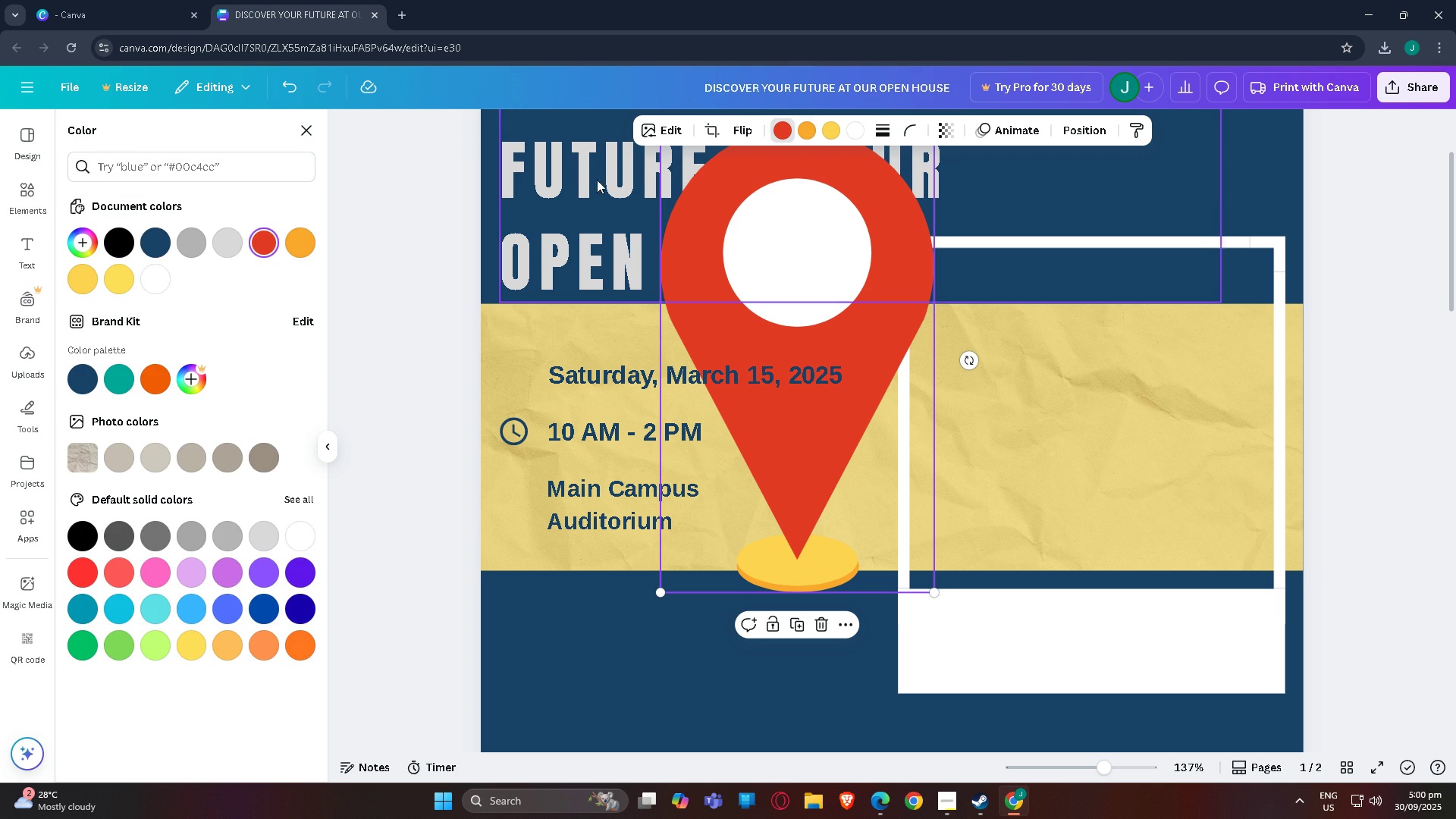 
left_click([151, 244])
 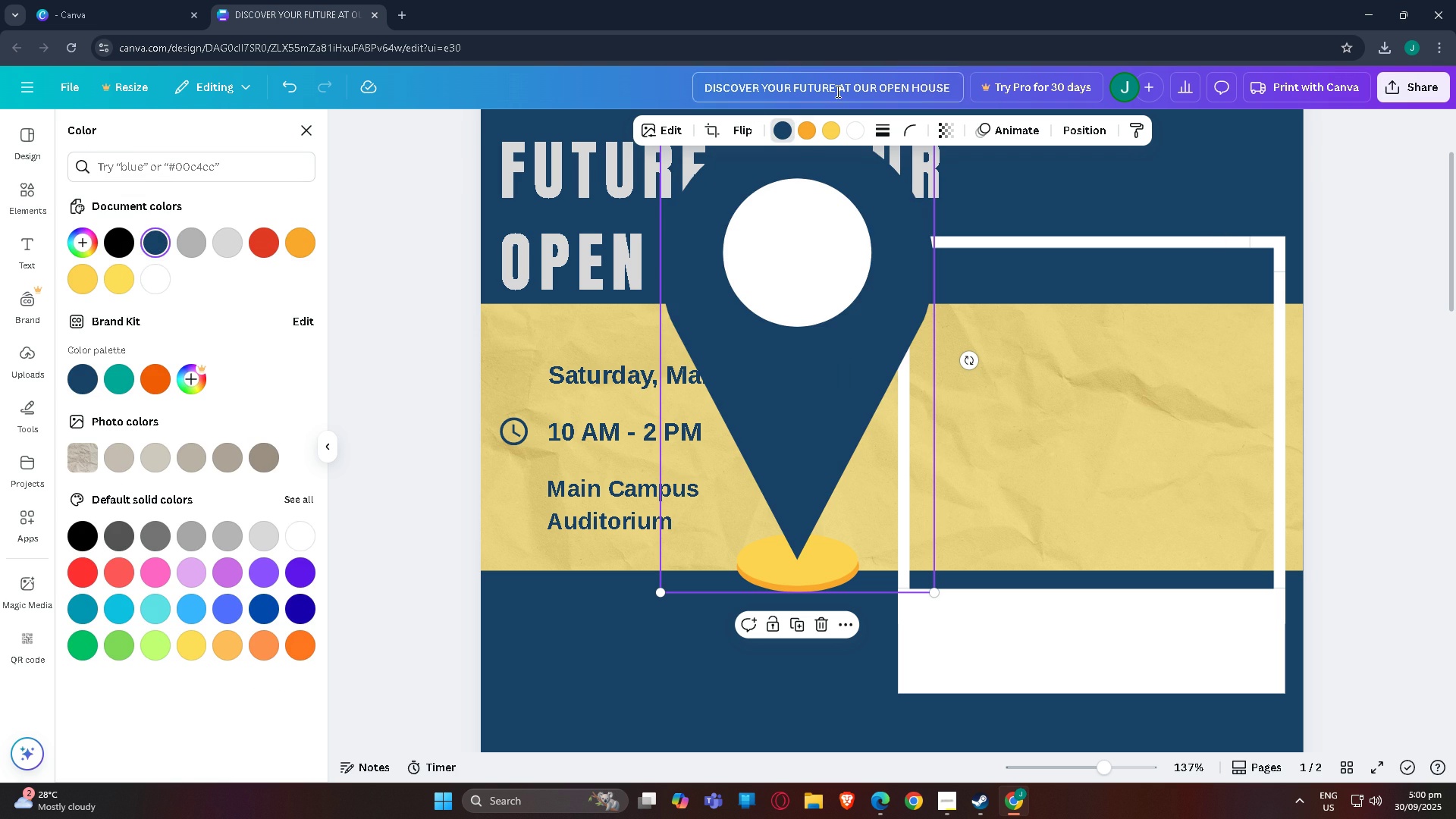 
left_click([804, 133])
 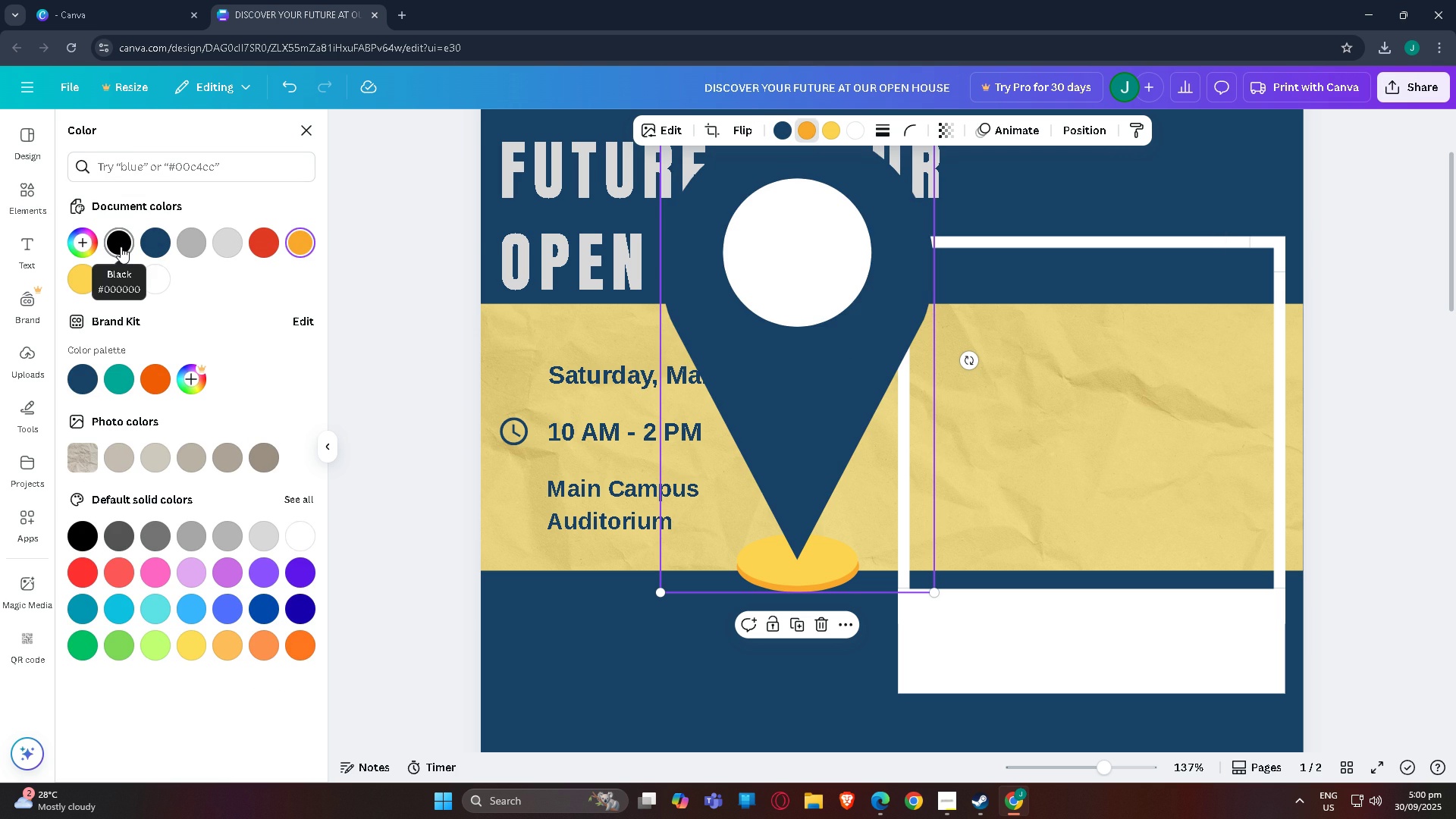 
left_click([121, 246])
 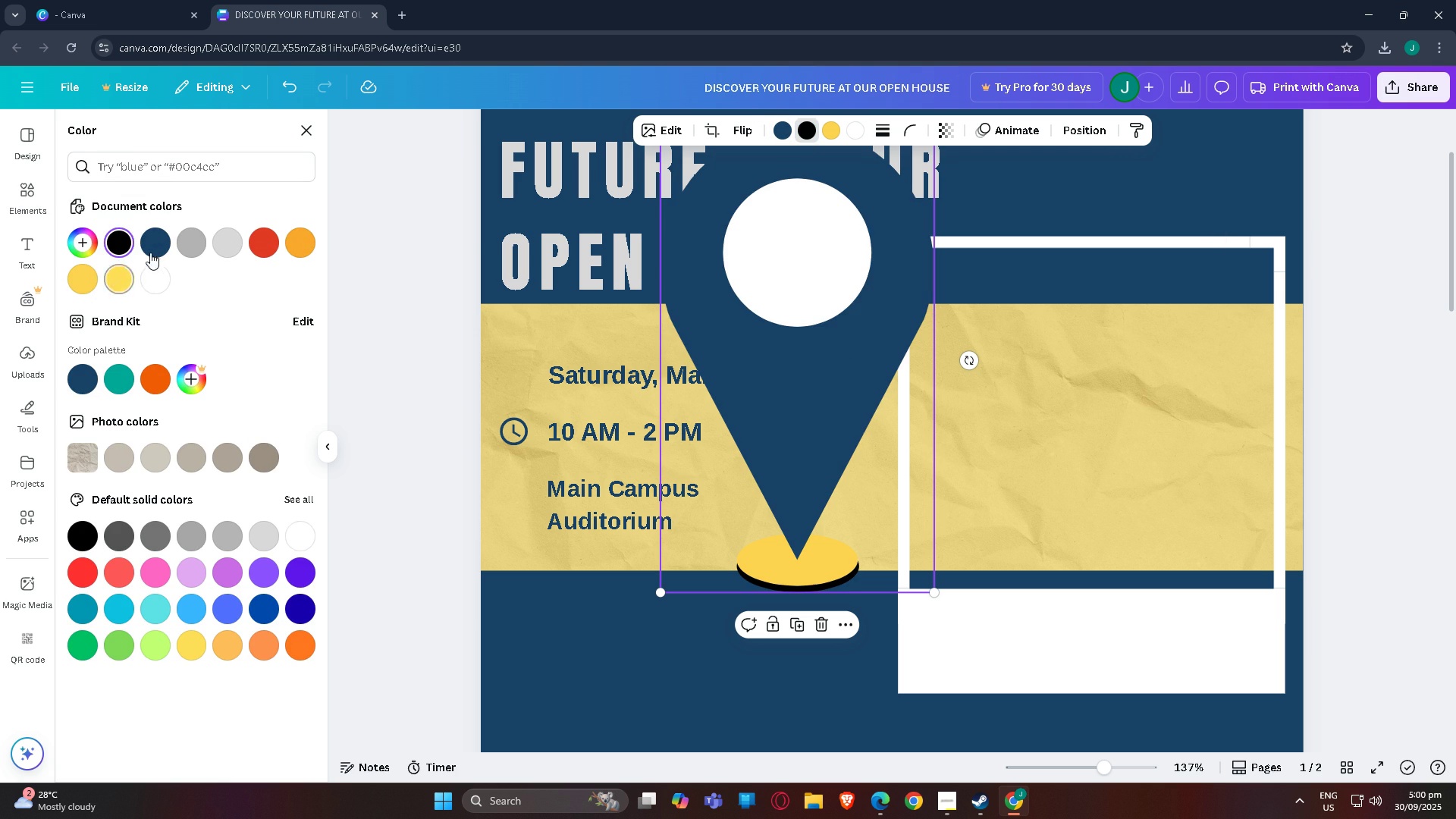 
left_click([155, 250])
 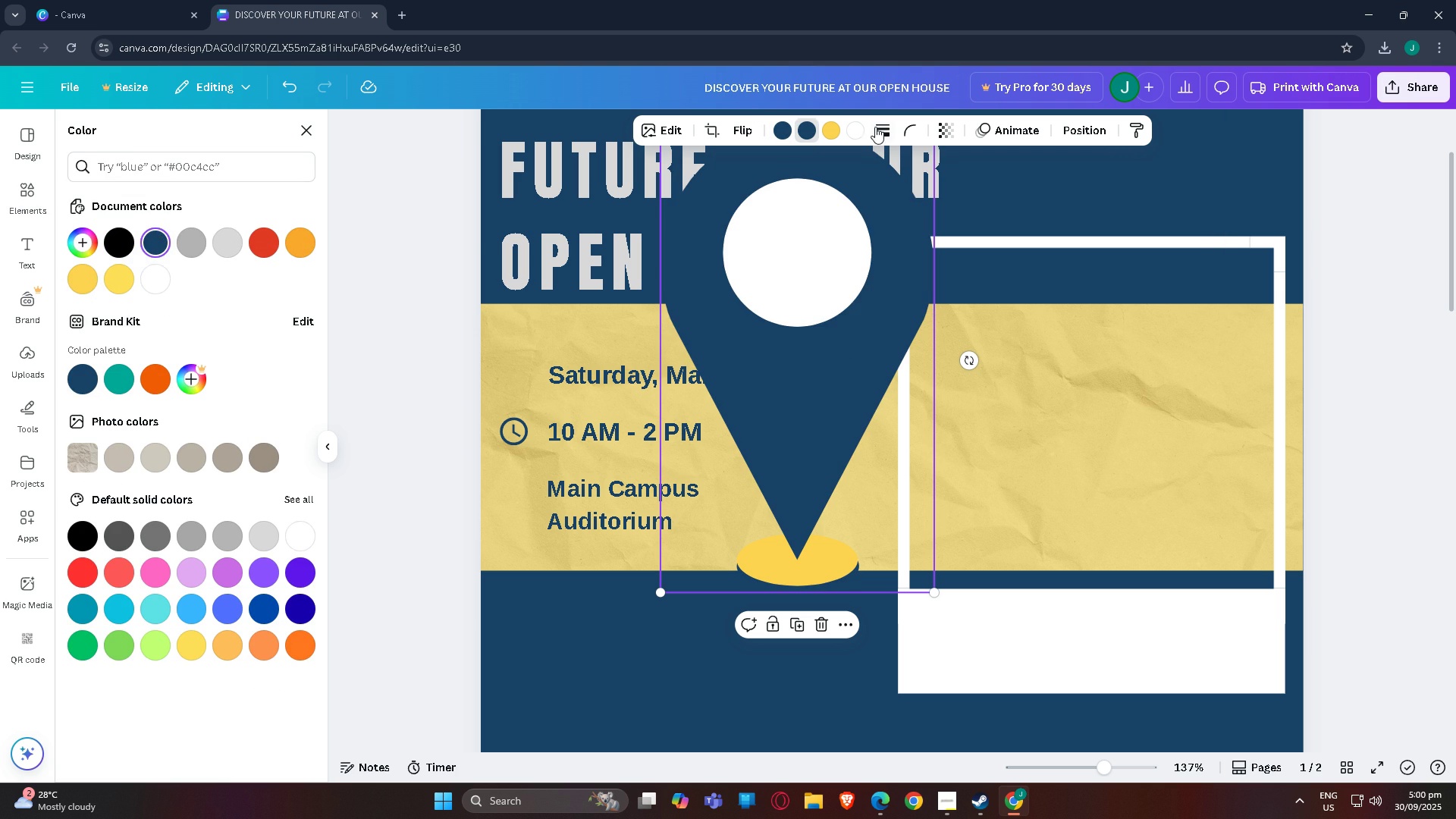 
left_click([837, 128])
 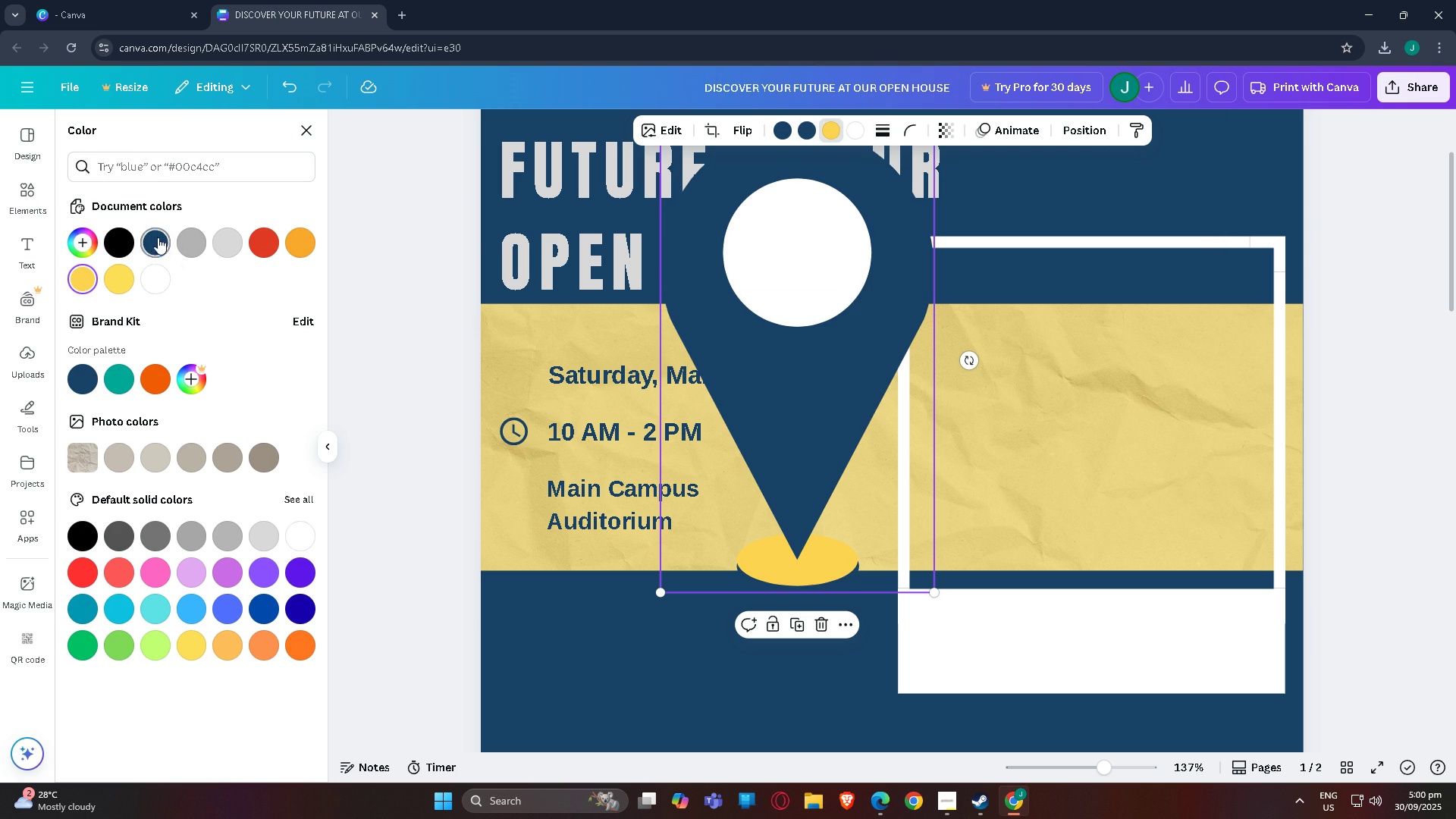 
left_click([155, 240])